 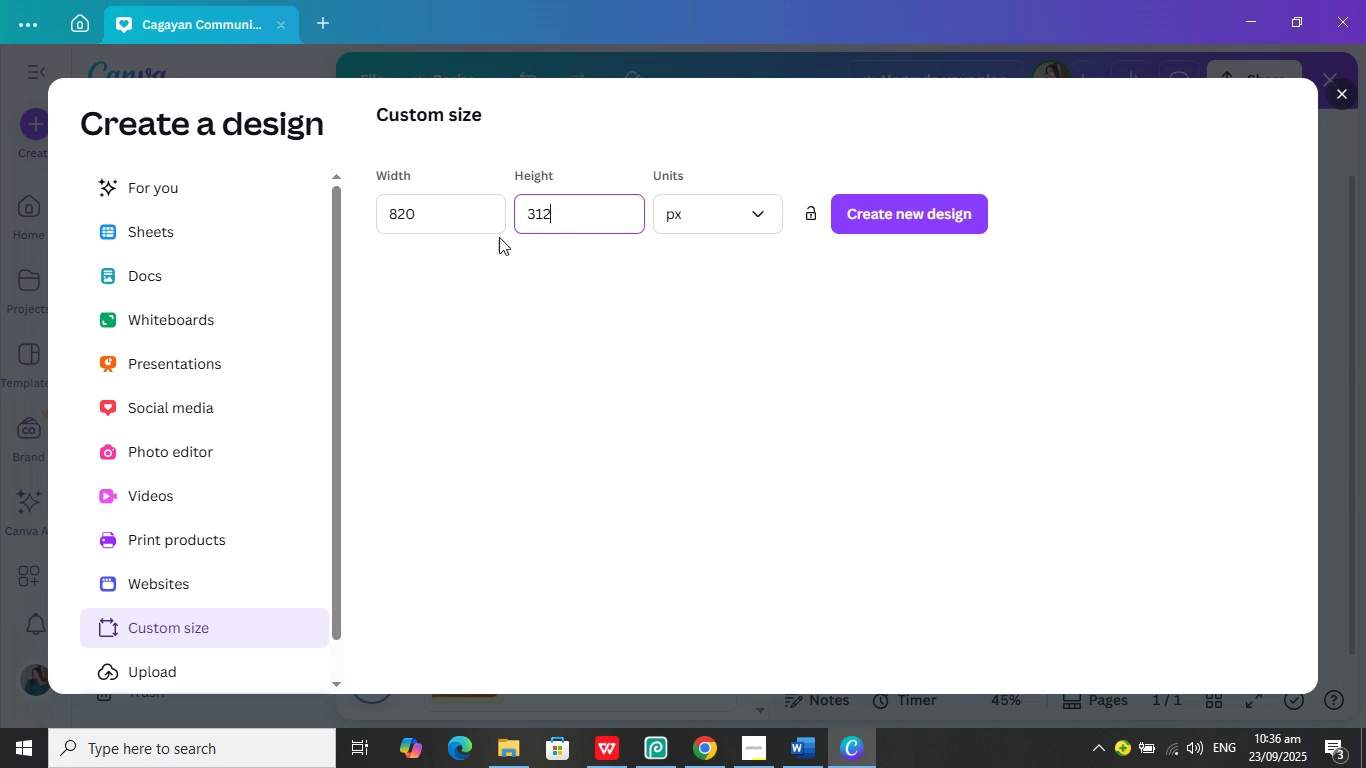 
left_click([760, 210])
 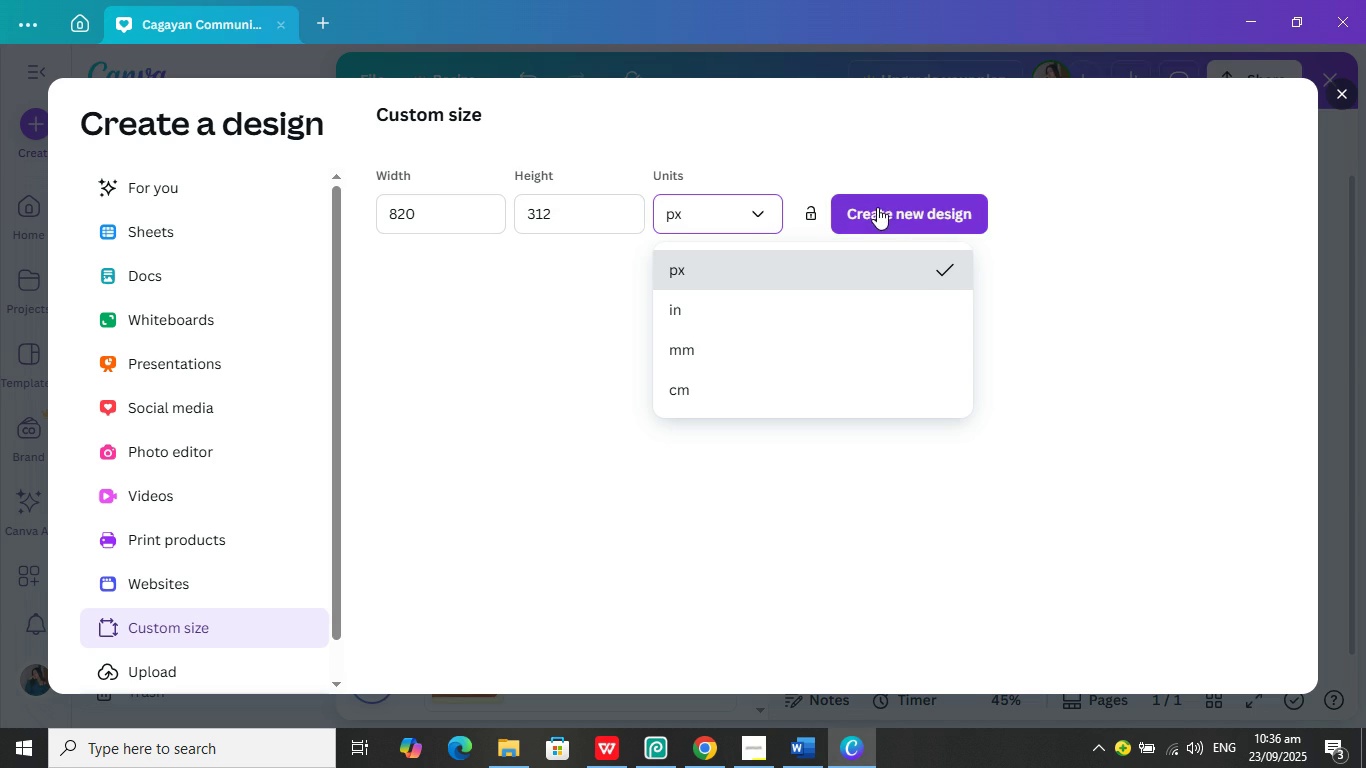 
left_click([877, 207])
 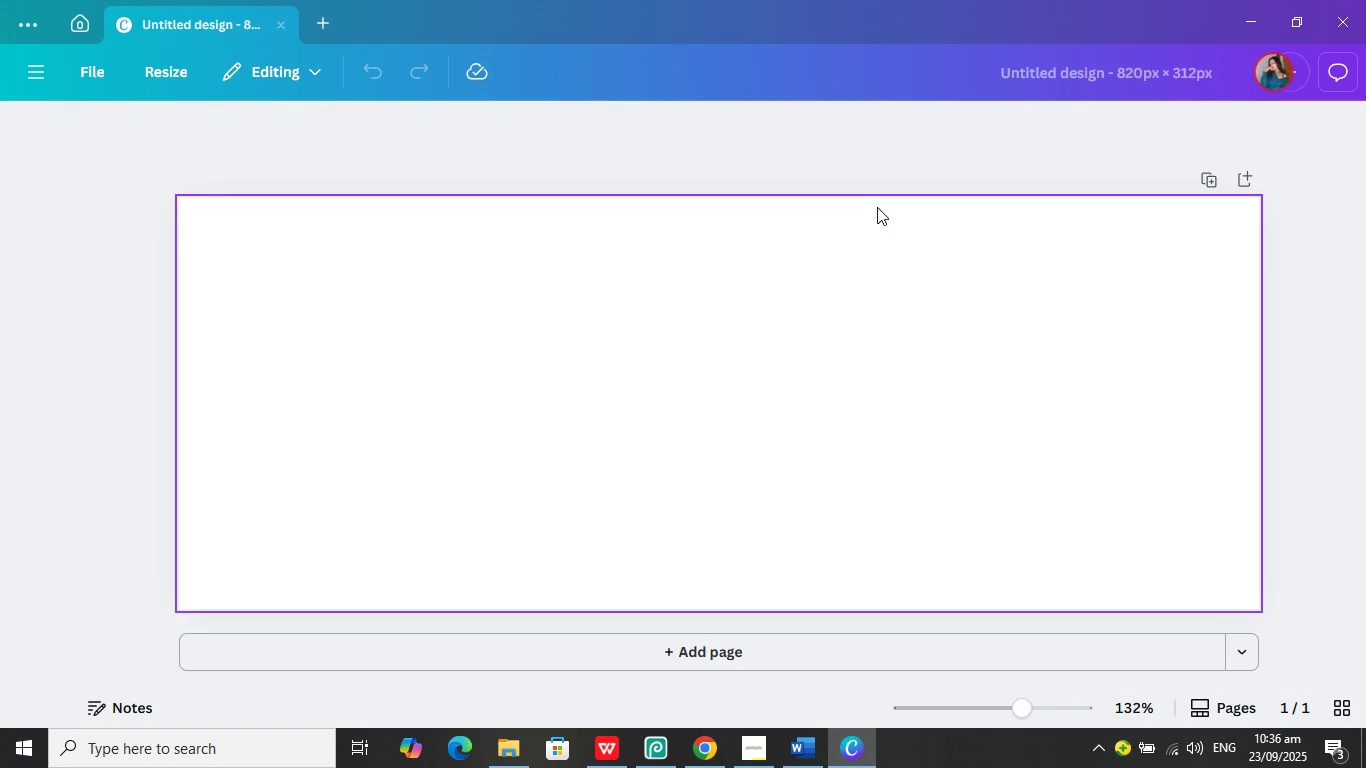 
wait(5.98)
 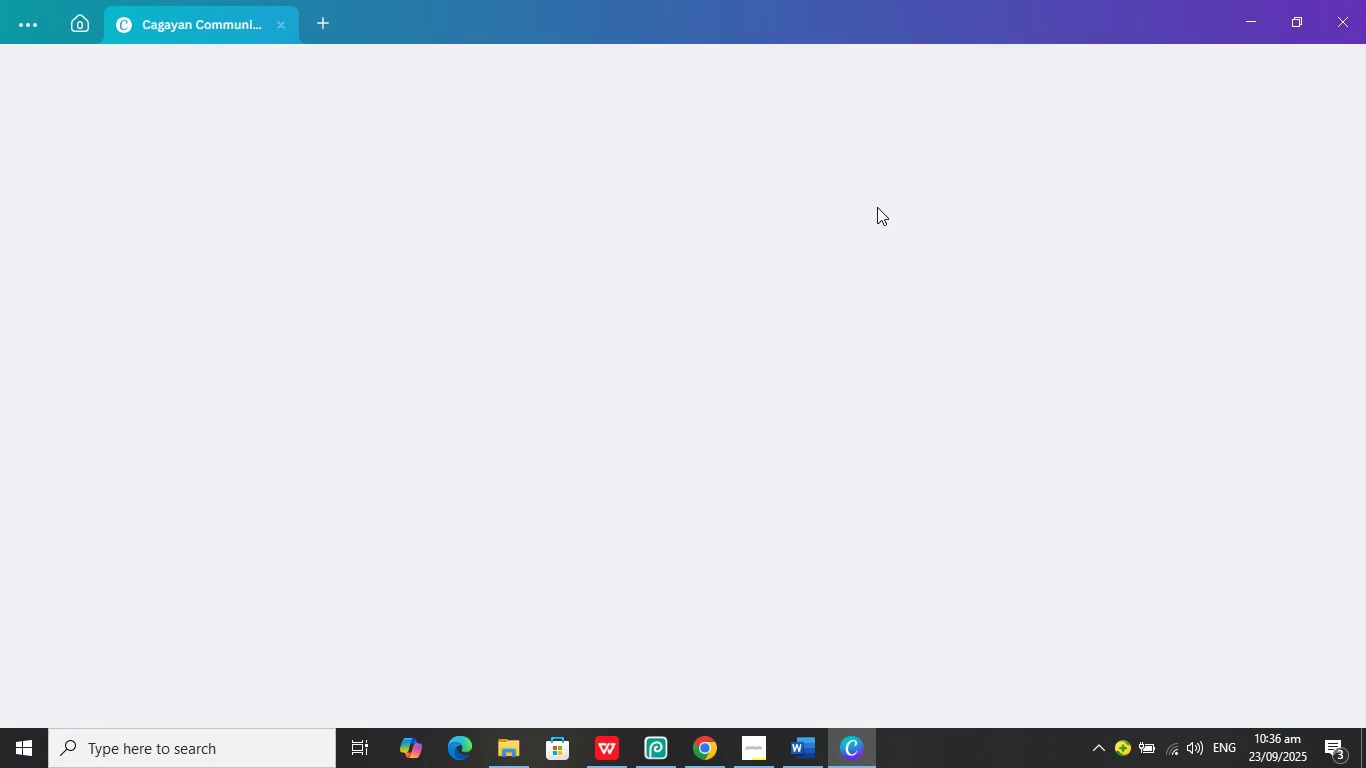 
mouse_move([790, 750])